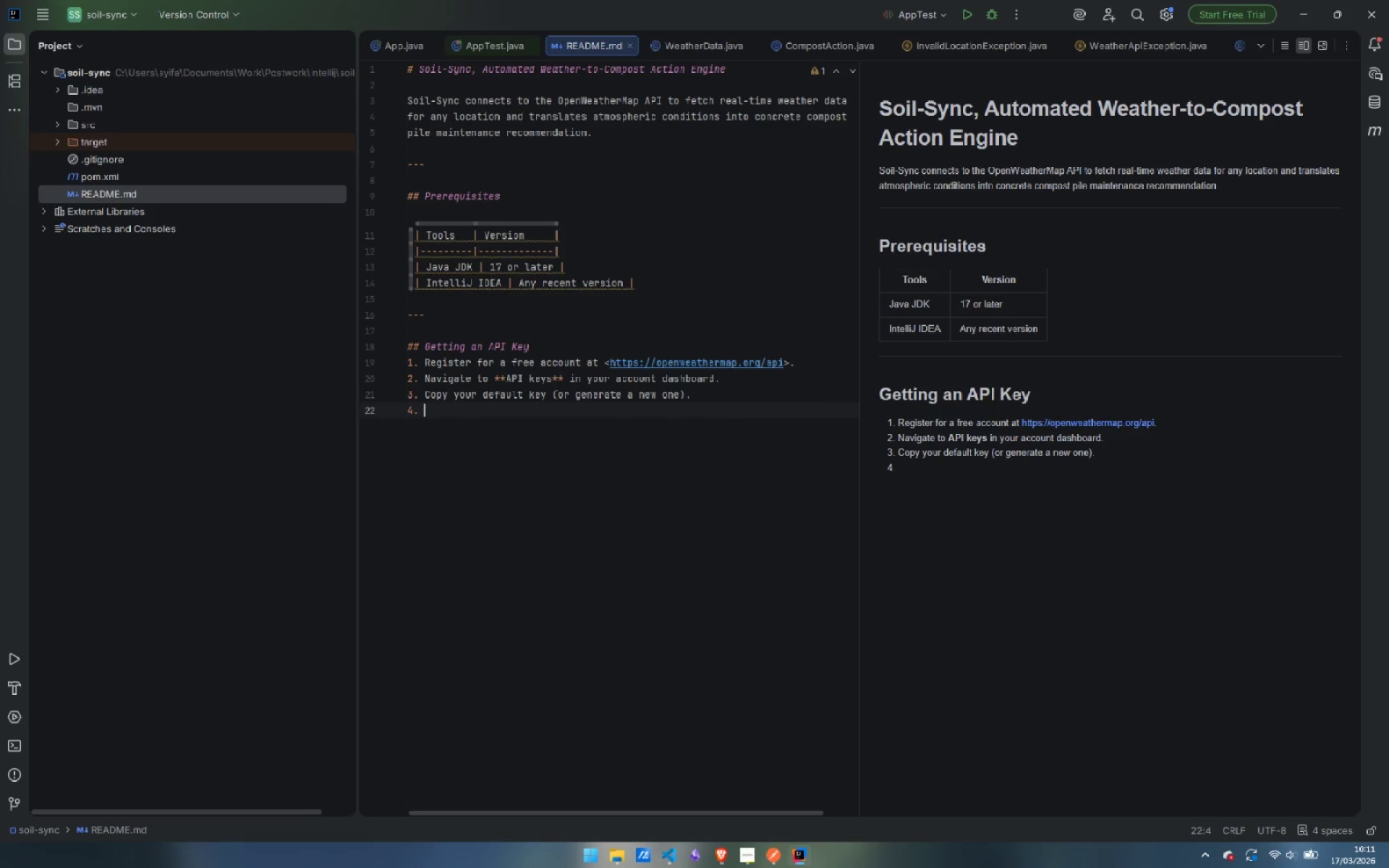 
key(Enter)
 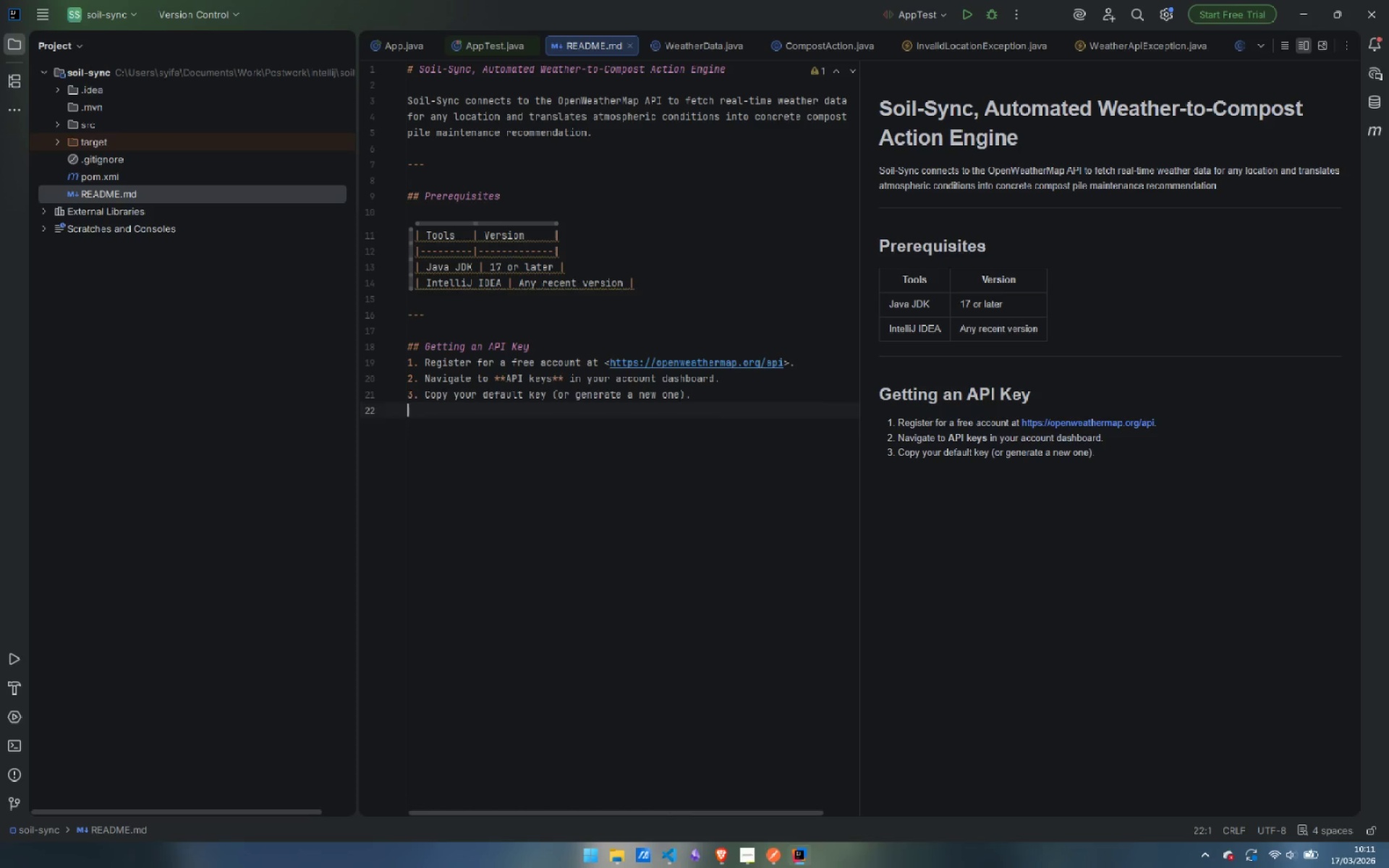 
key(Enter)
 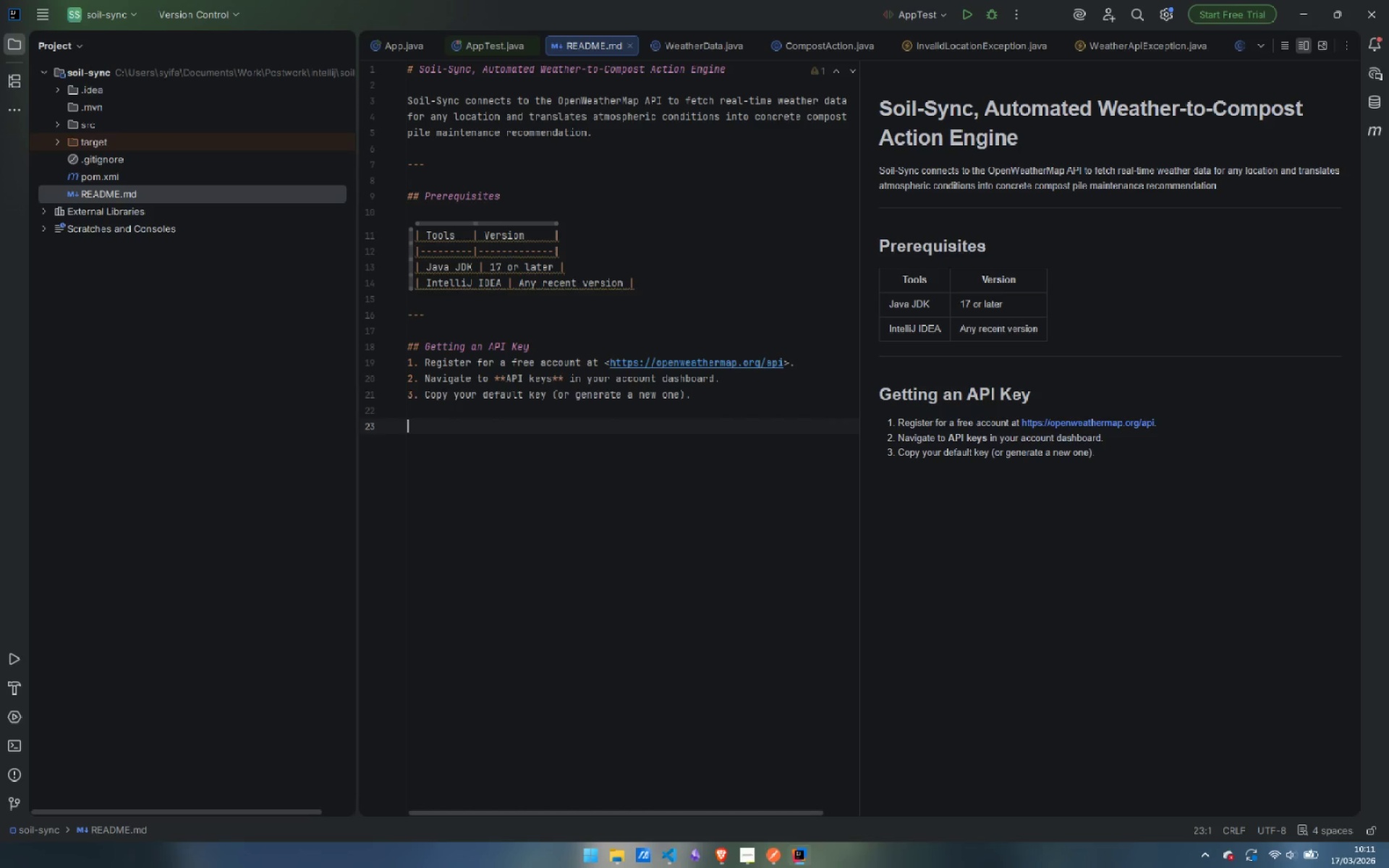 
type(> Newlu)
key(Backspace)
type(y generated keys can take up to 2 hours to activa)
key(Backspace)
type(ate.)
 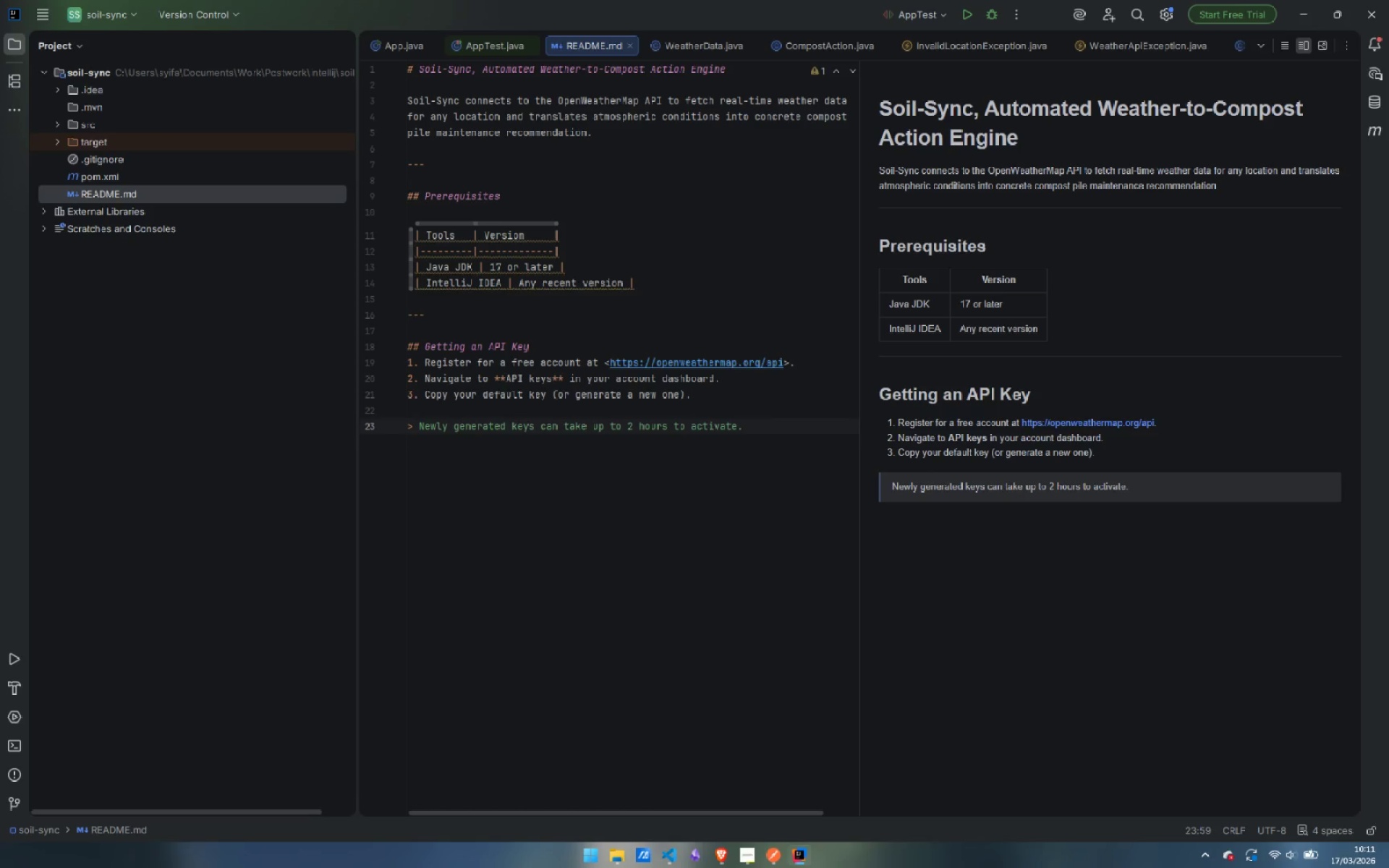 
key(Enter)
 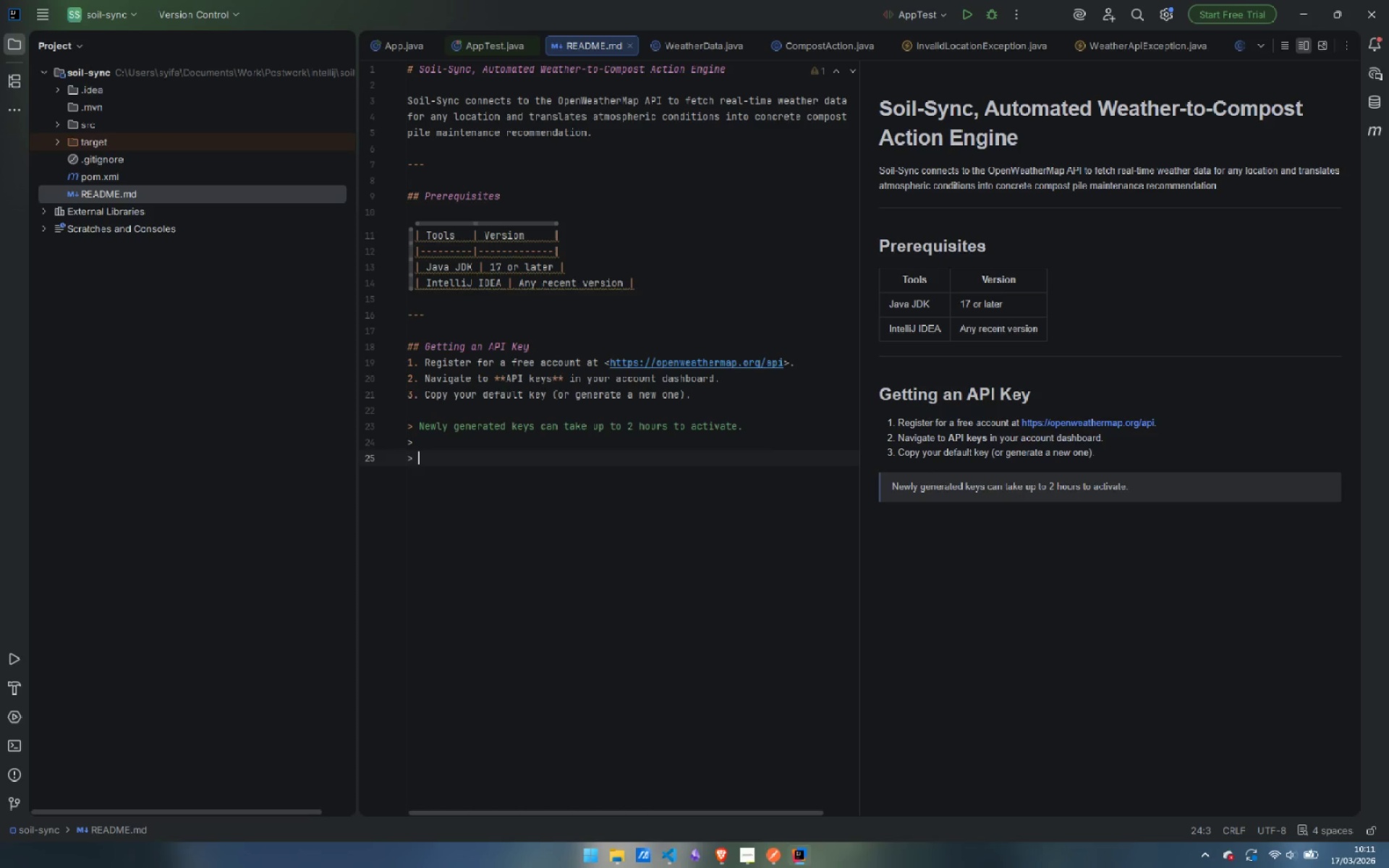 
key(Enter)
 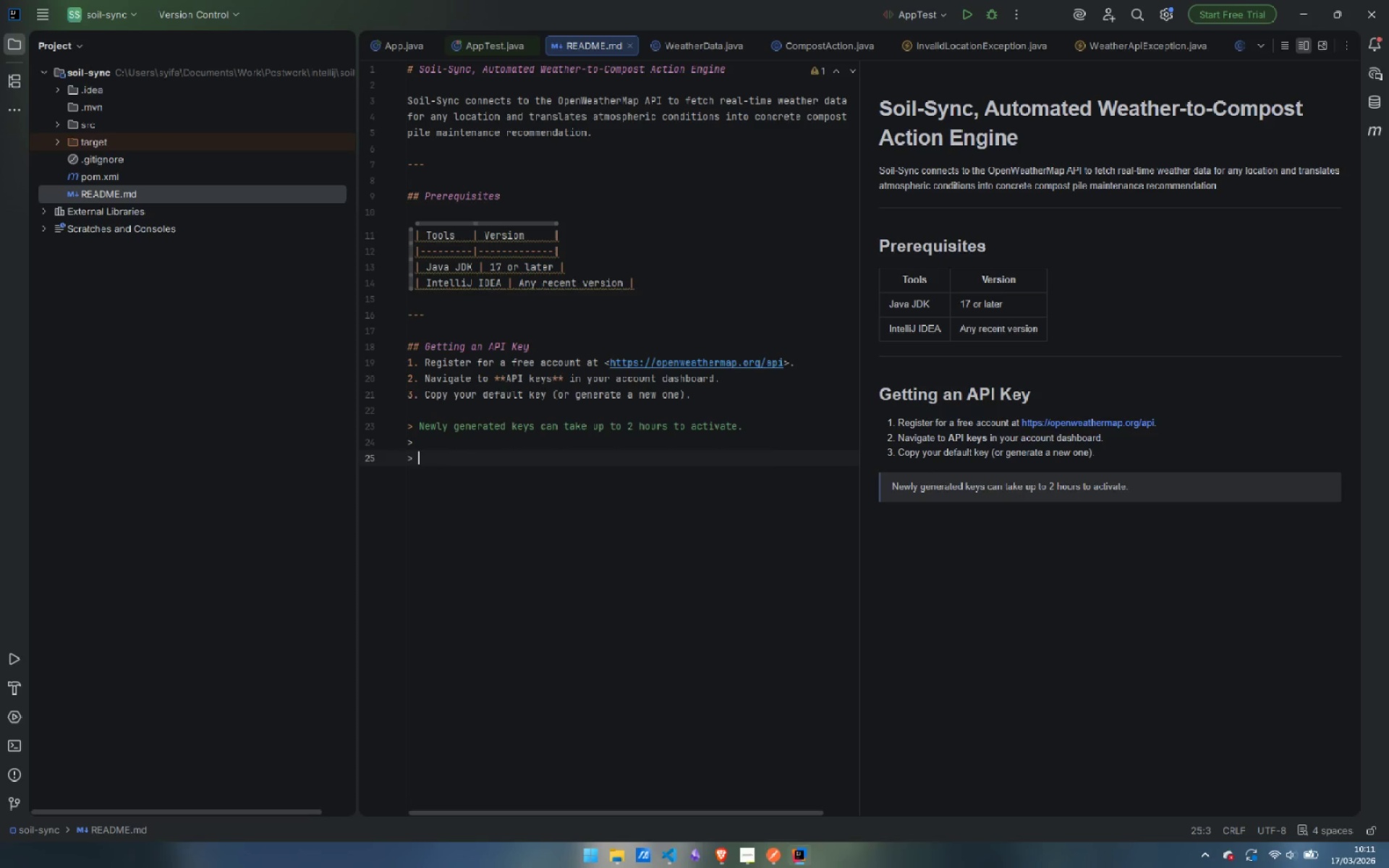 
key(Backspace)
 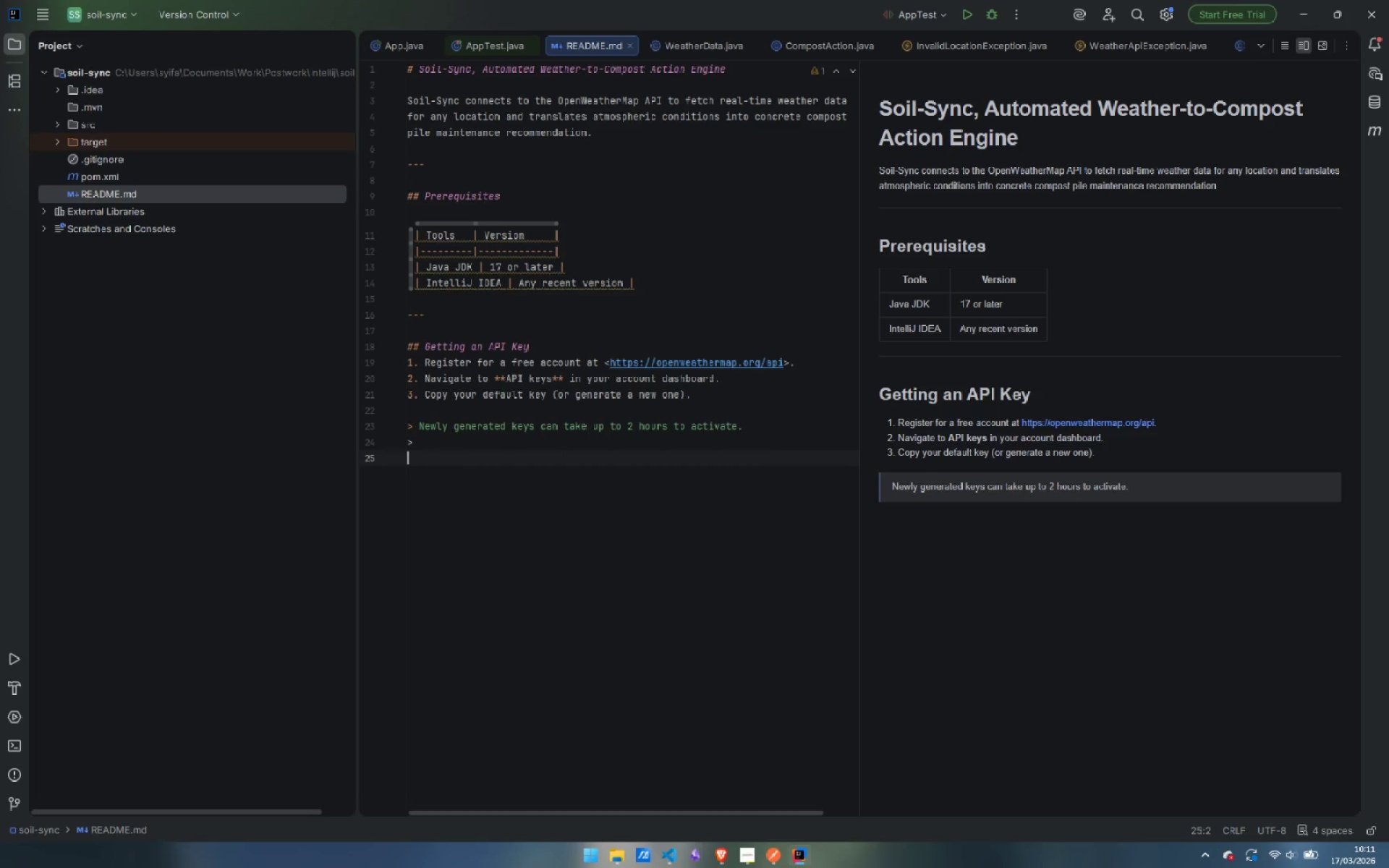 
key(Backspace)
 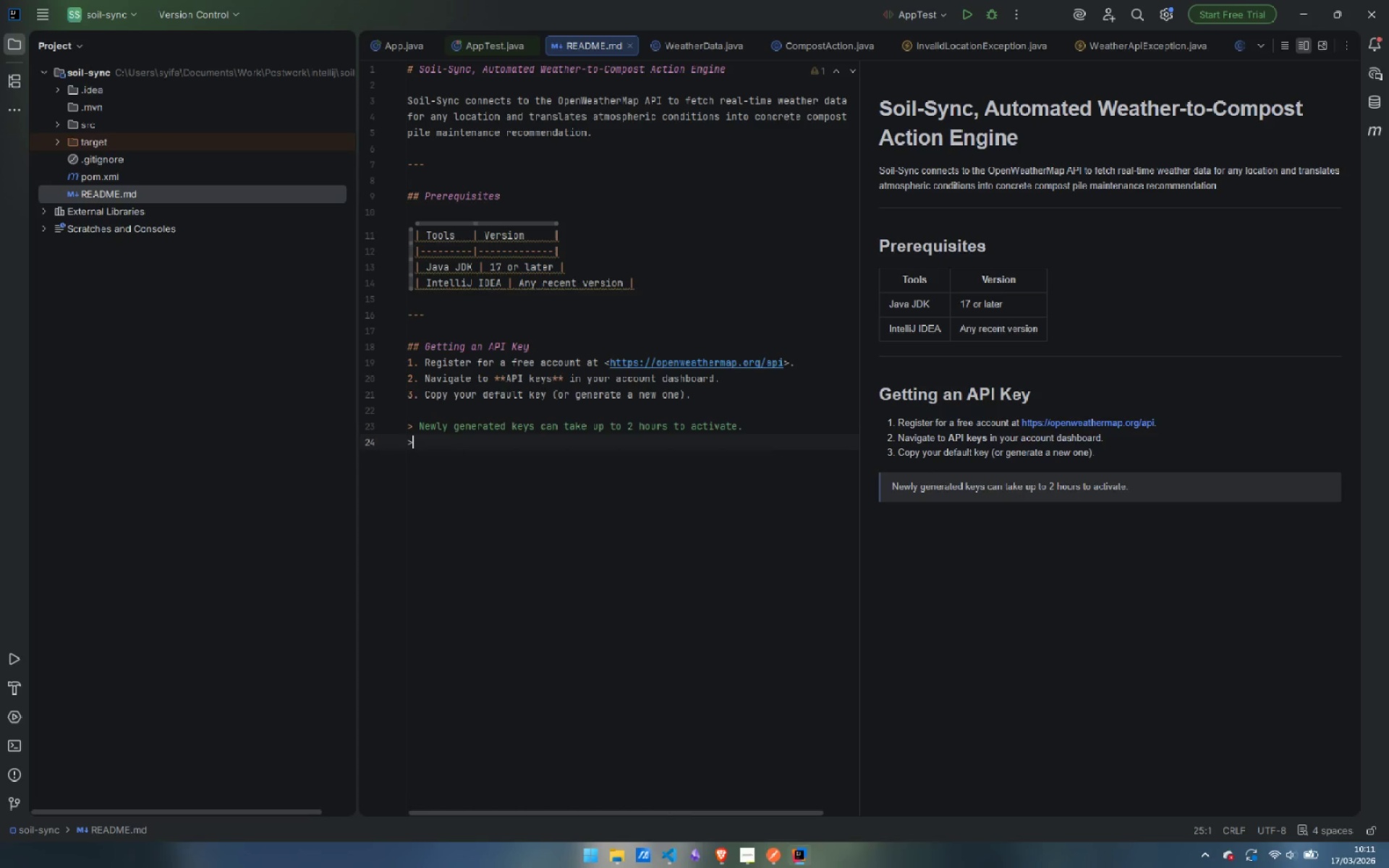 
key(Backspace)
 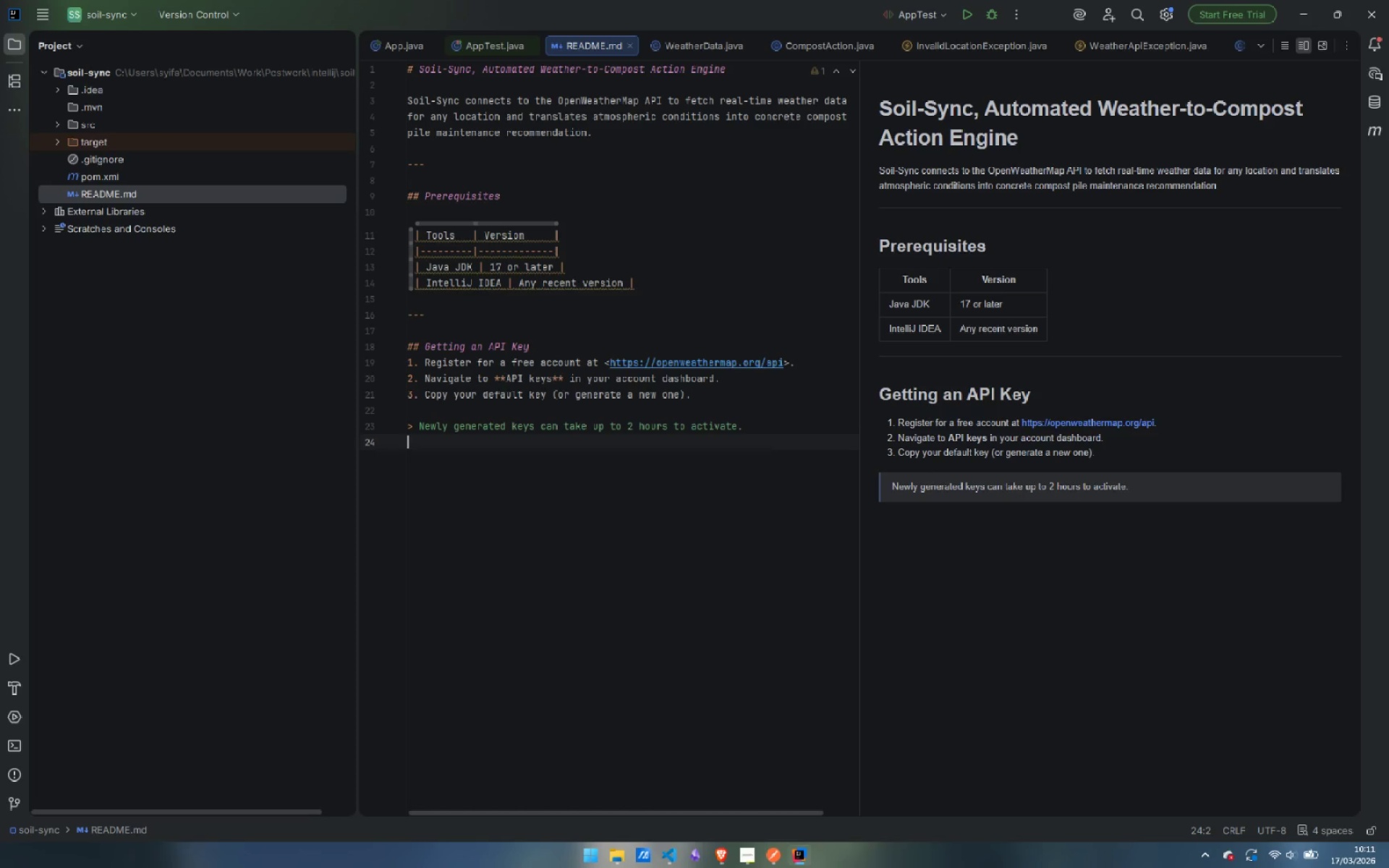 
key(Backspace)
 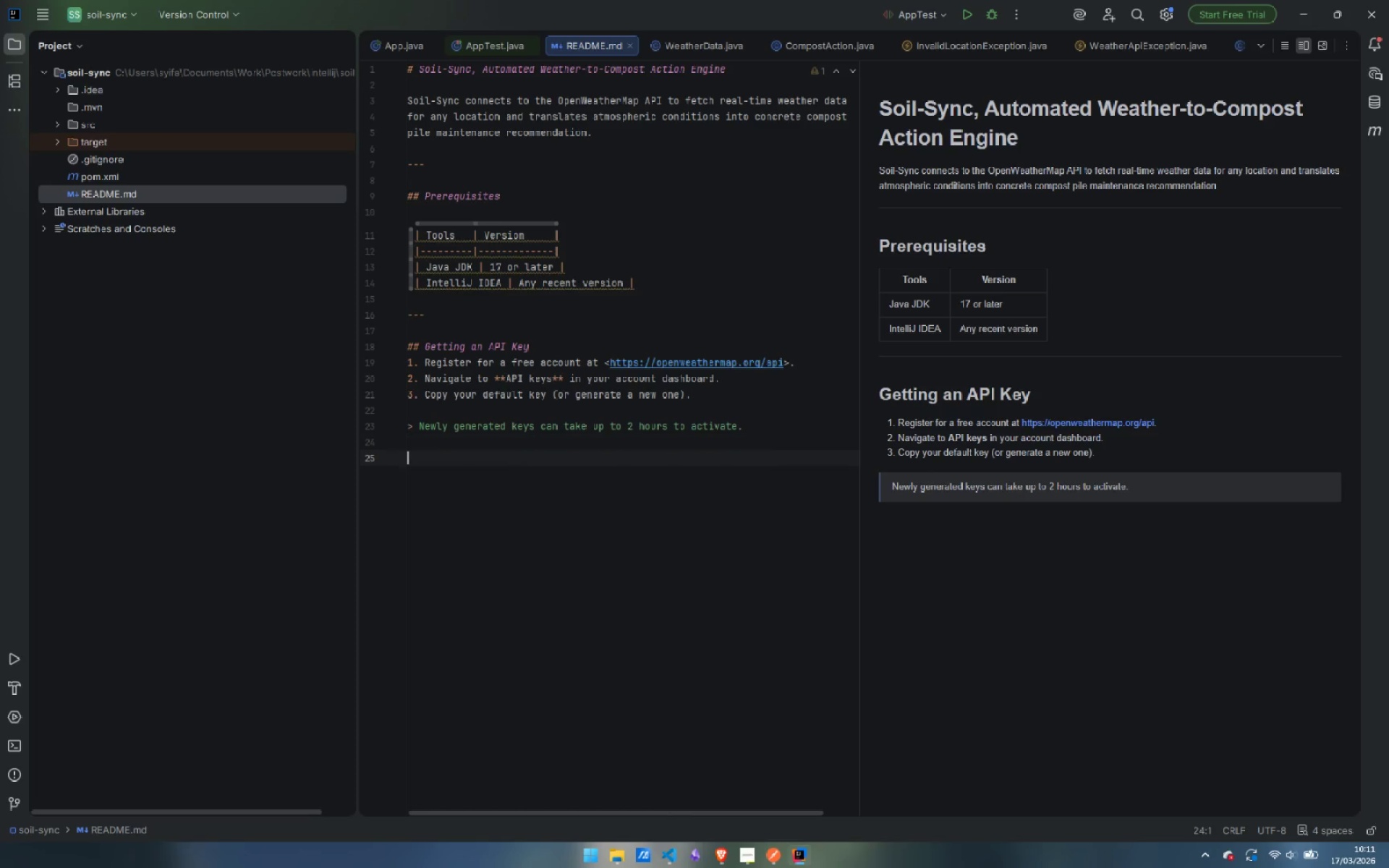 
key(Enter)
 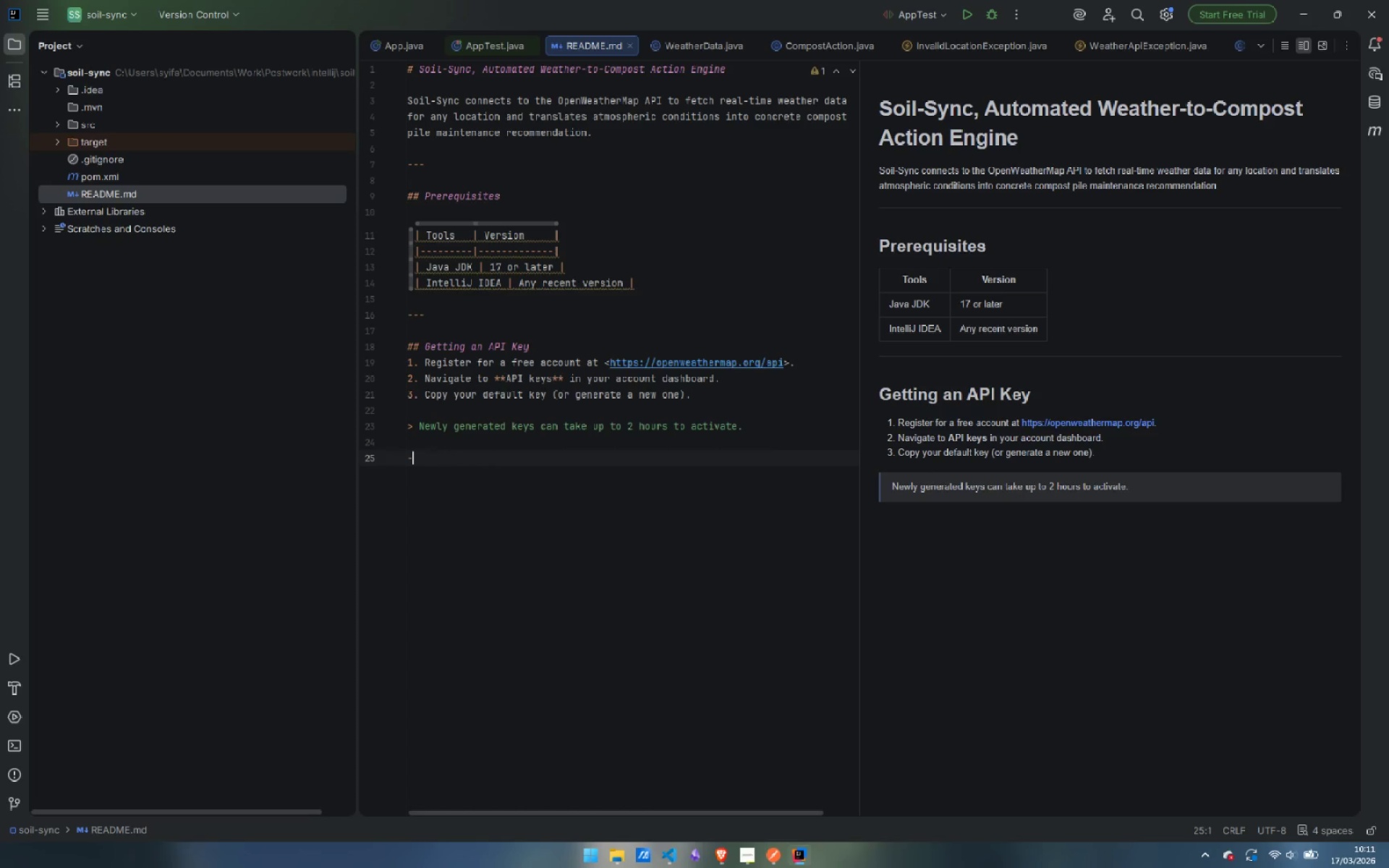 
key(Minus)
 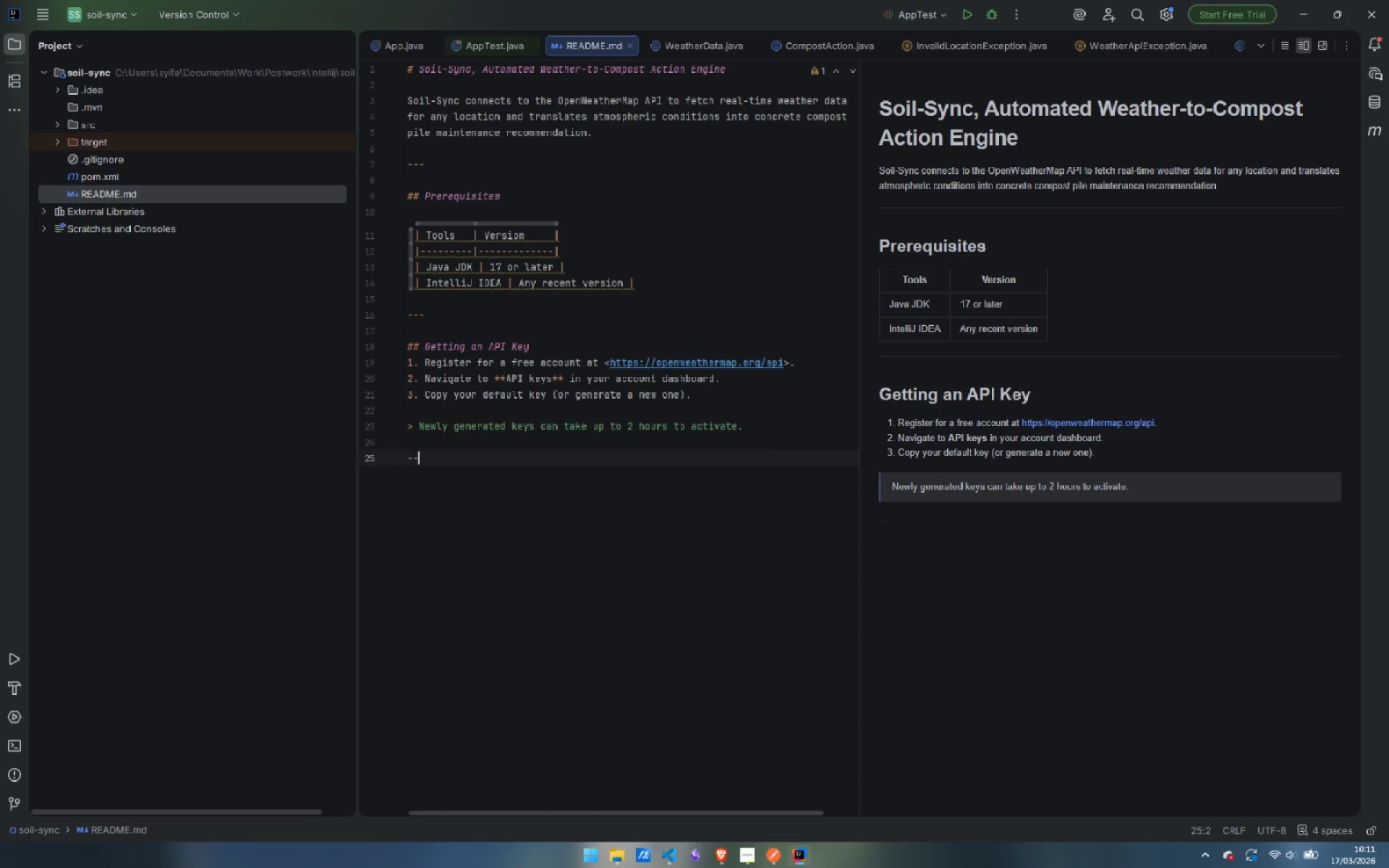 
key(Minus)
 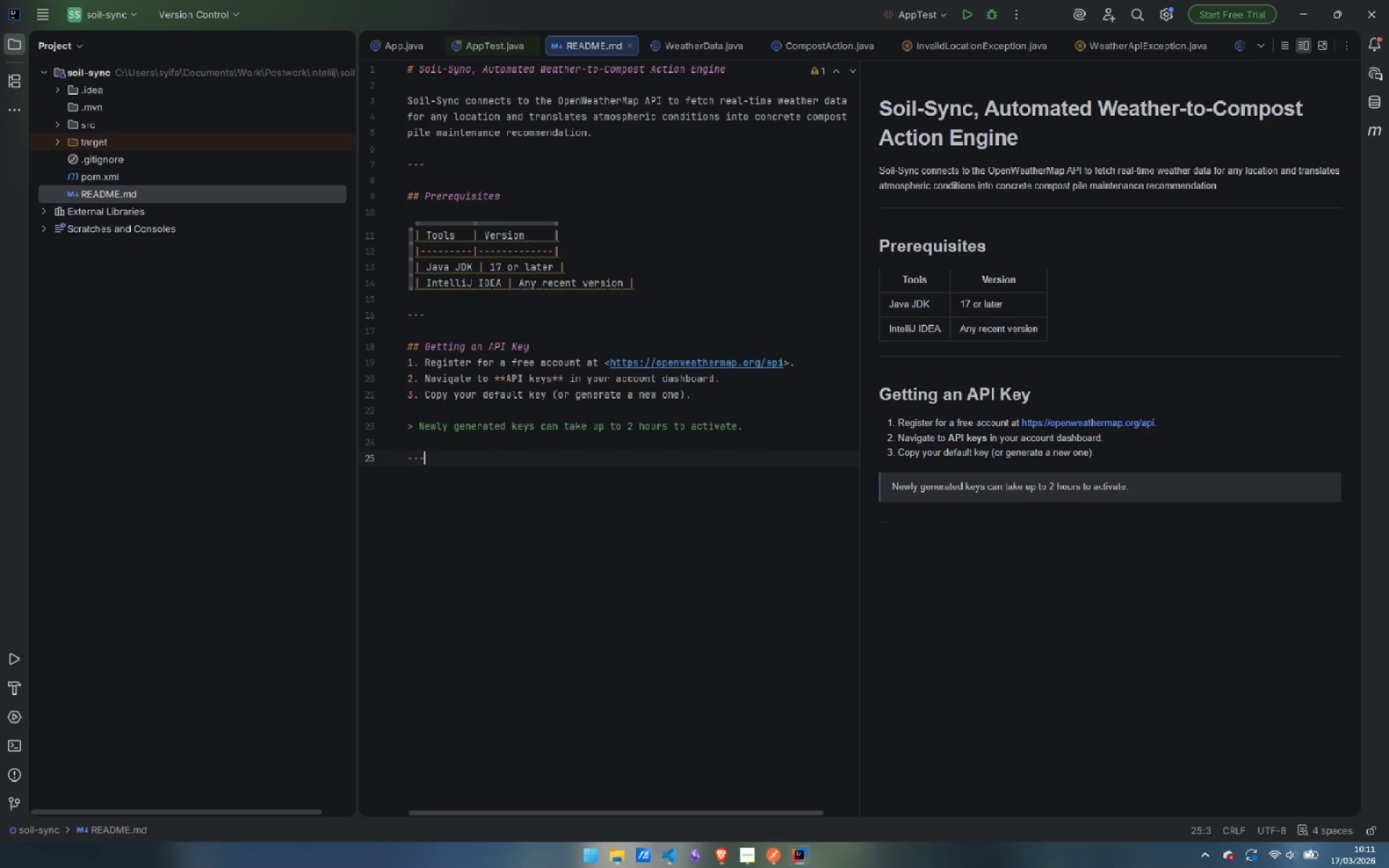 
key(Minus)
 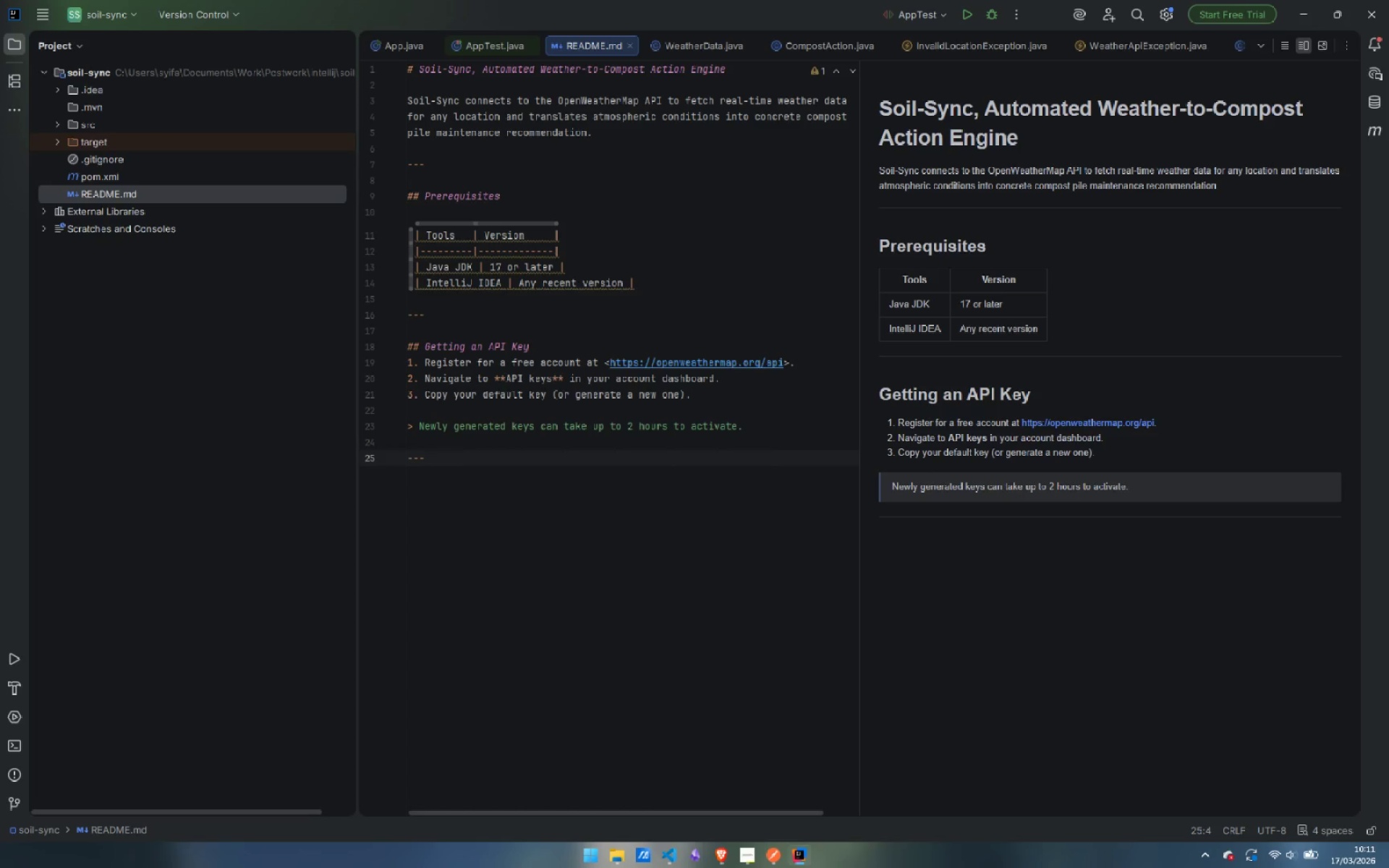 
key(Enter)
 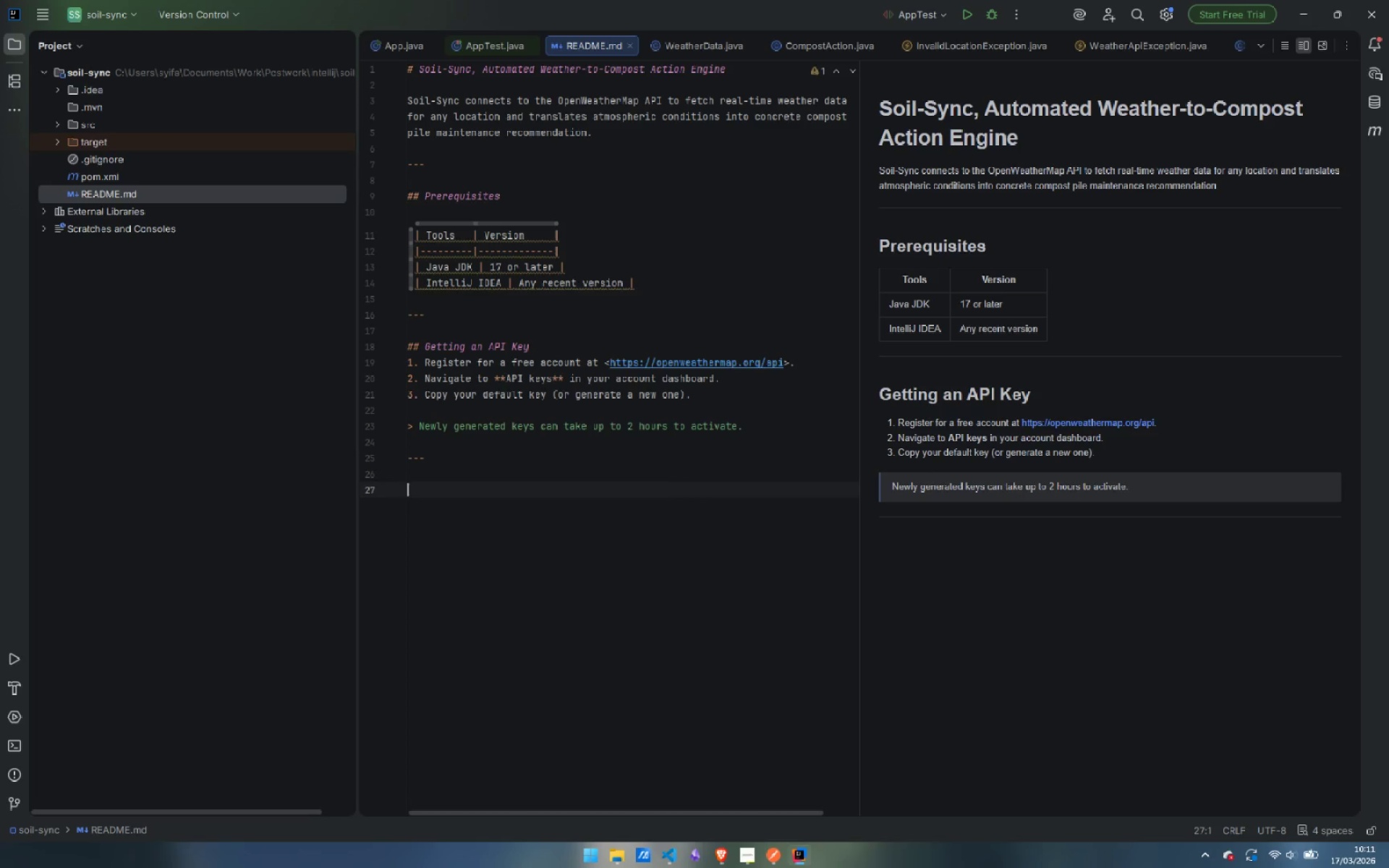 
key(Enter)
 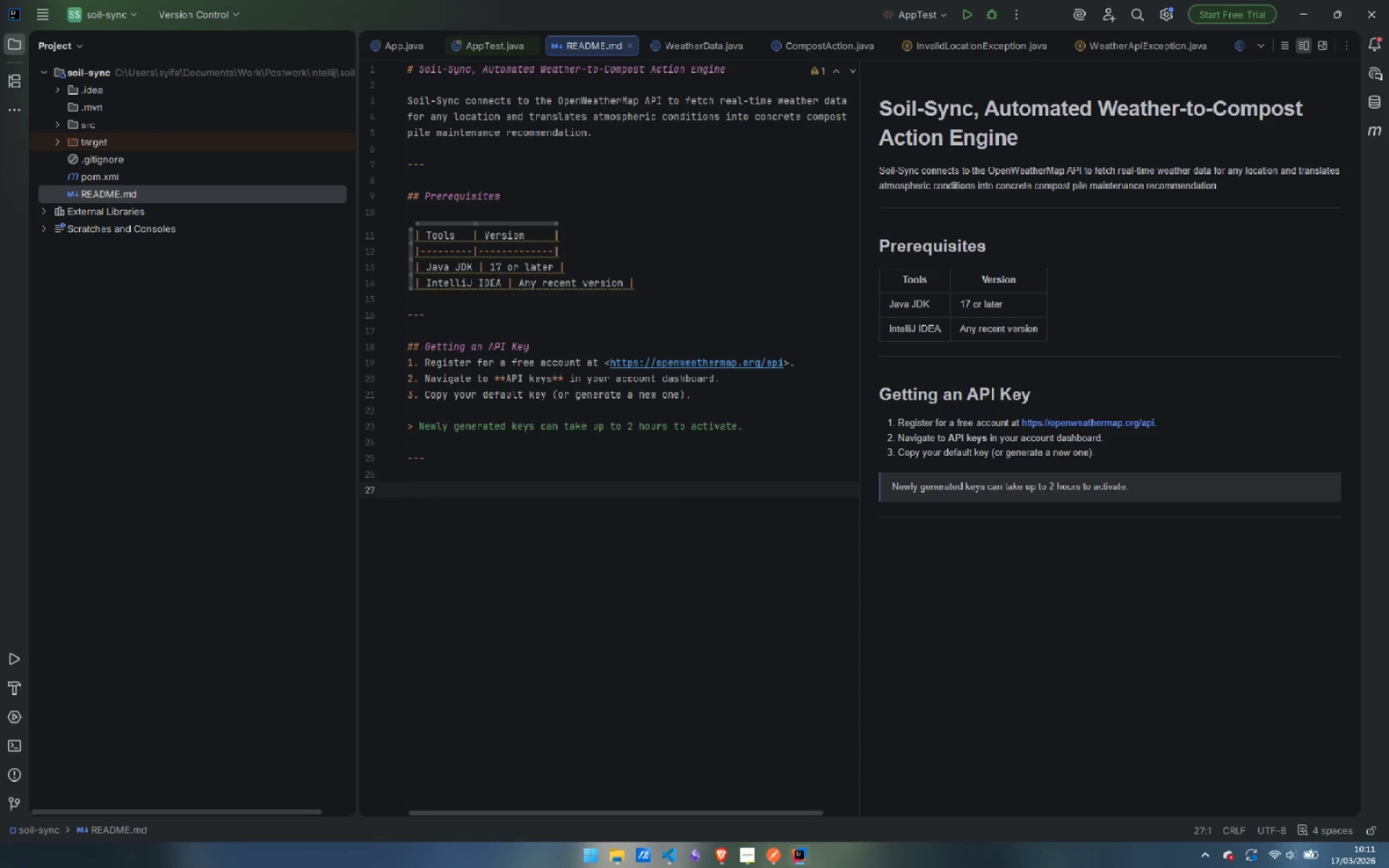 
wait(8.25)
 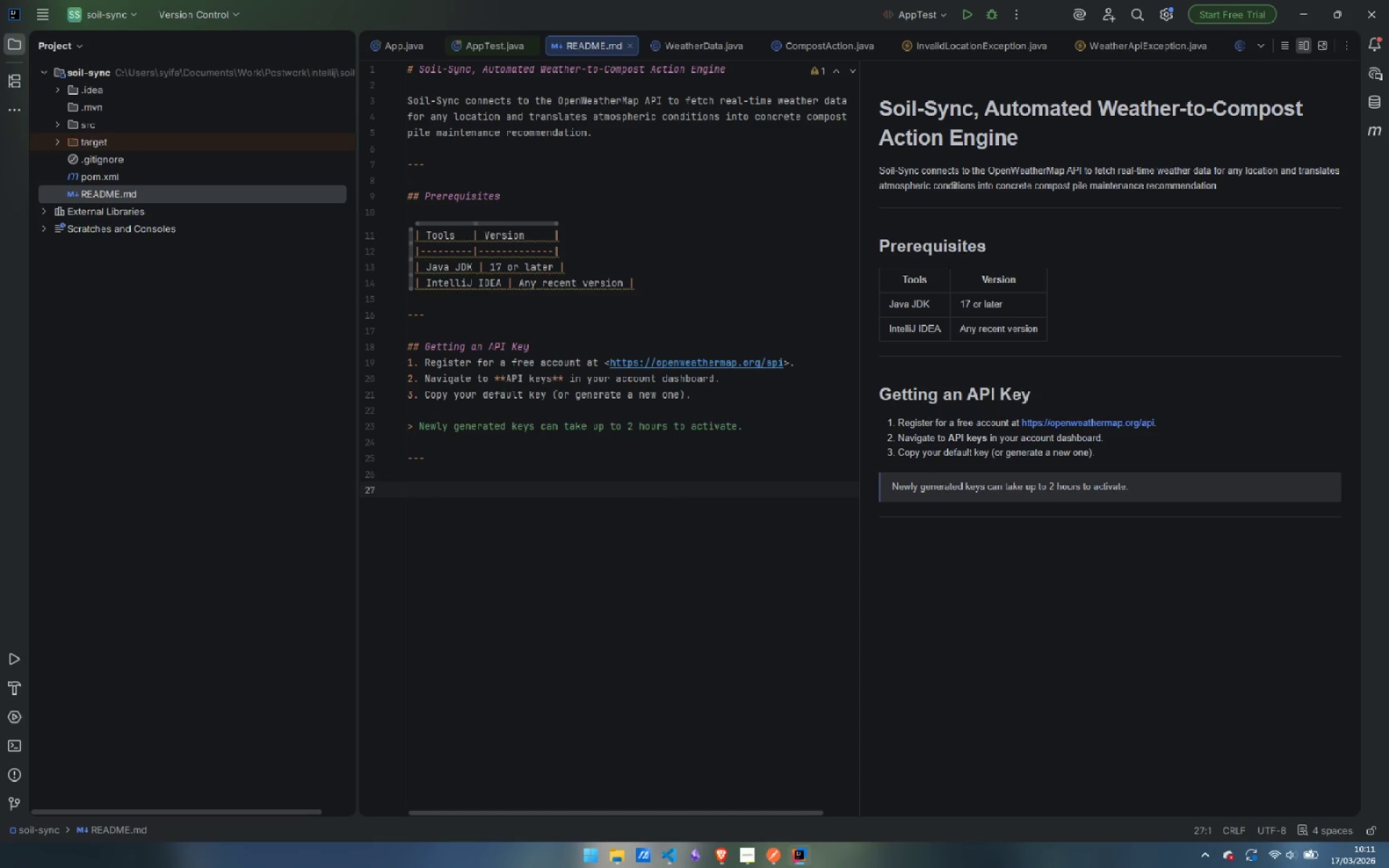 
left_click([748, 856])